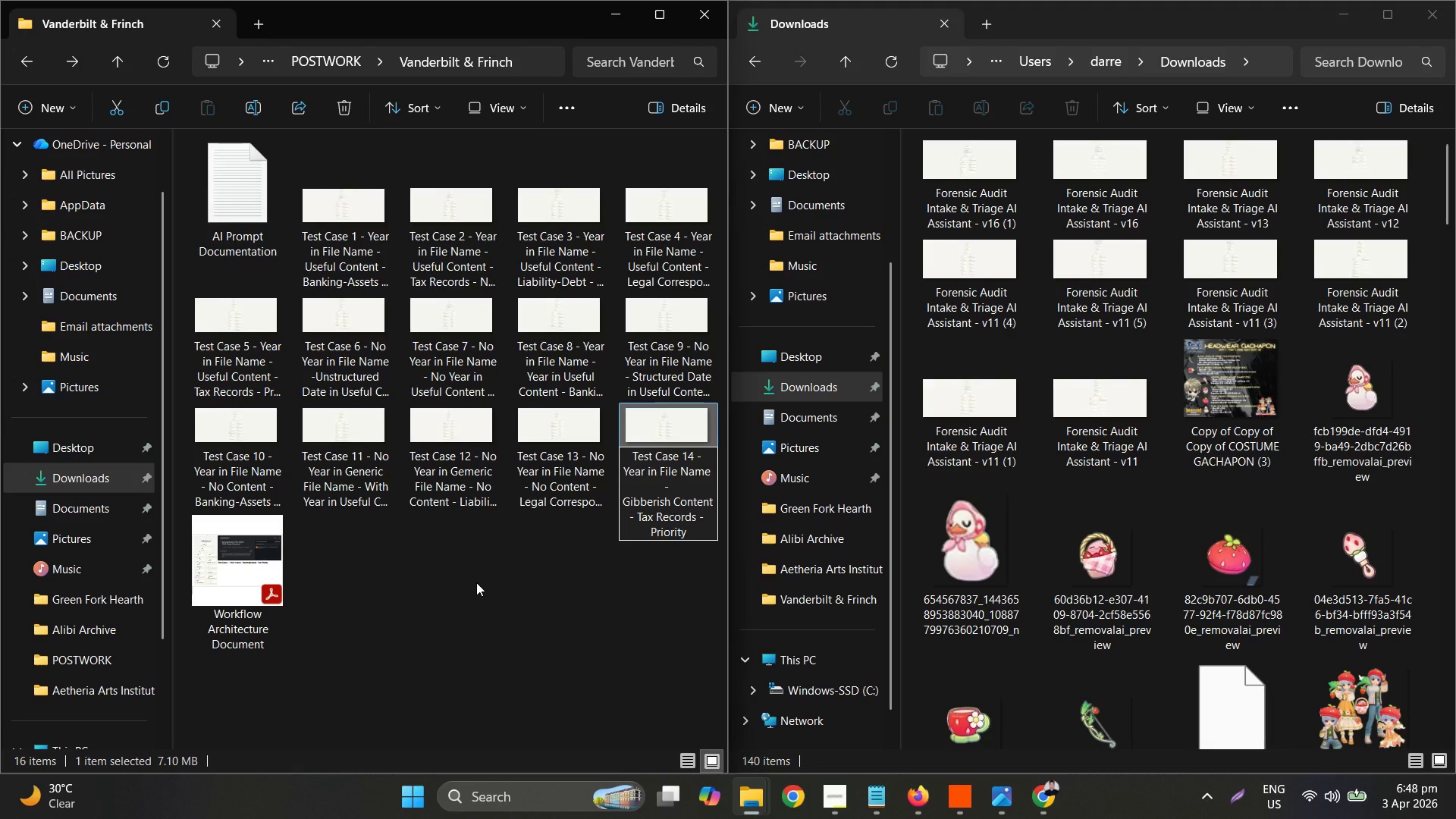 
key(Enter)
 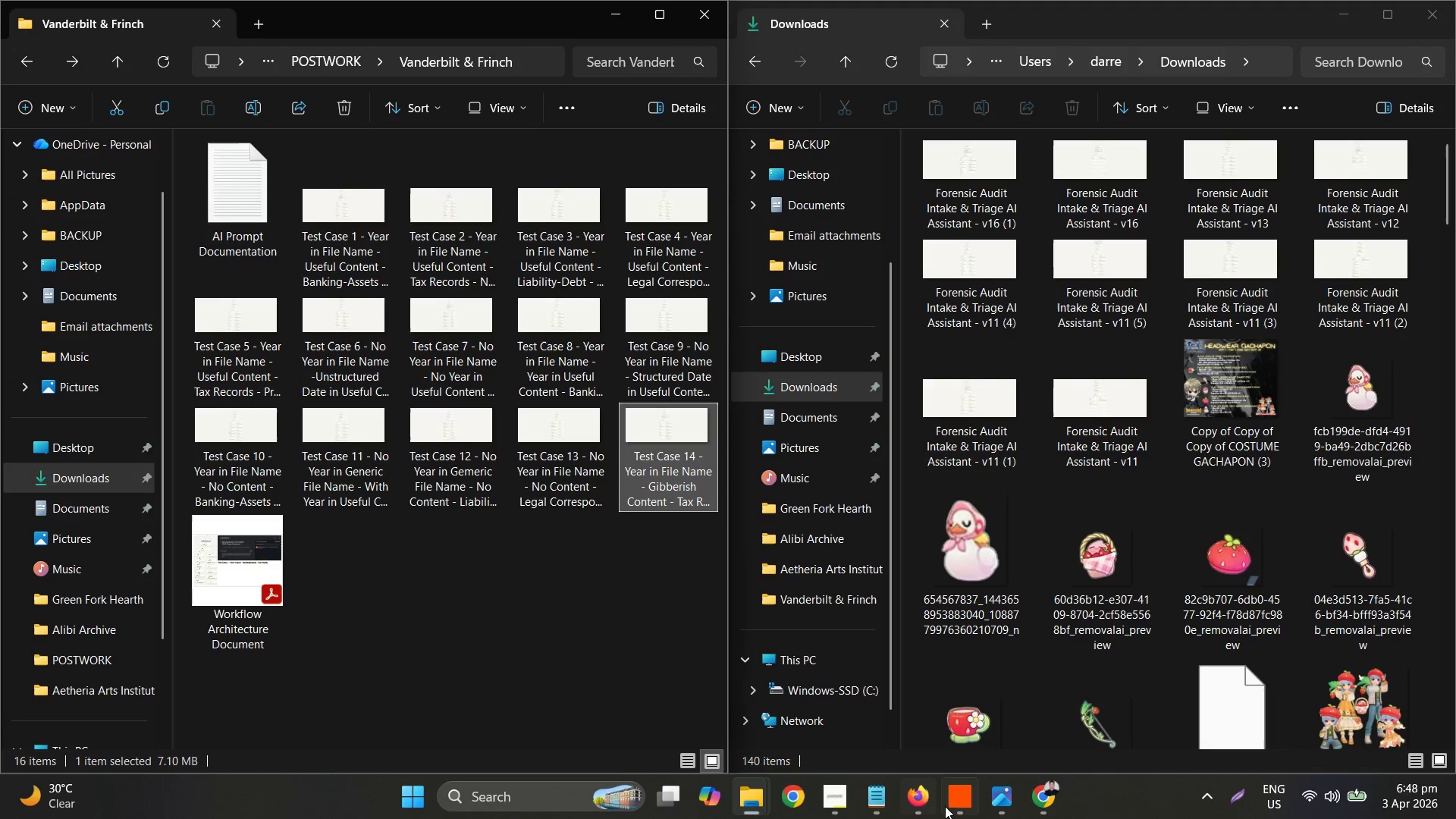 
wait(8.23)
 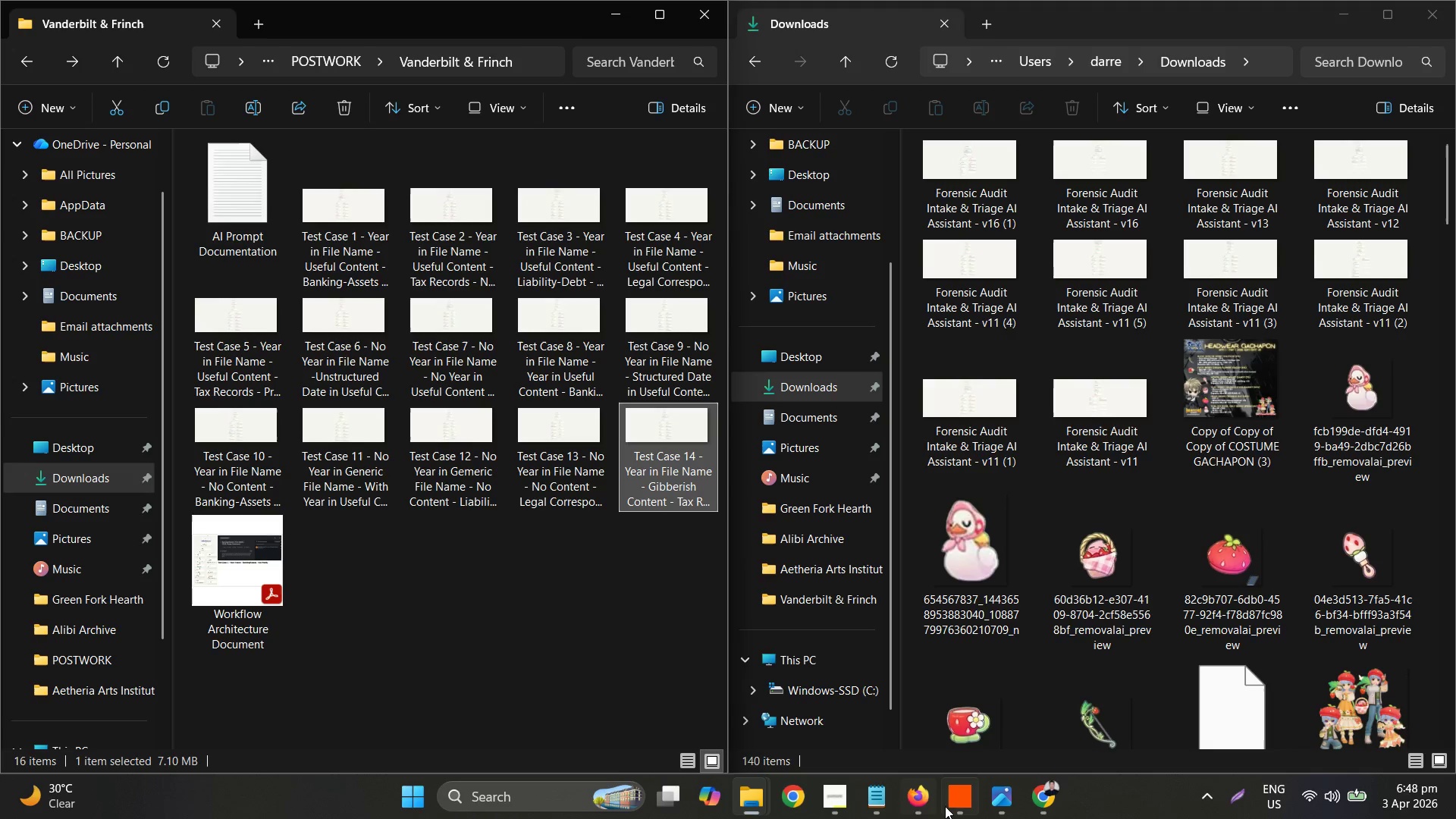 
left_click([1329, 0])
 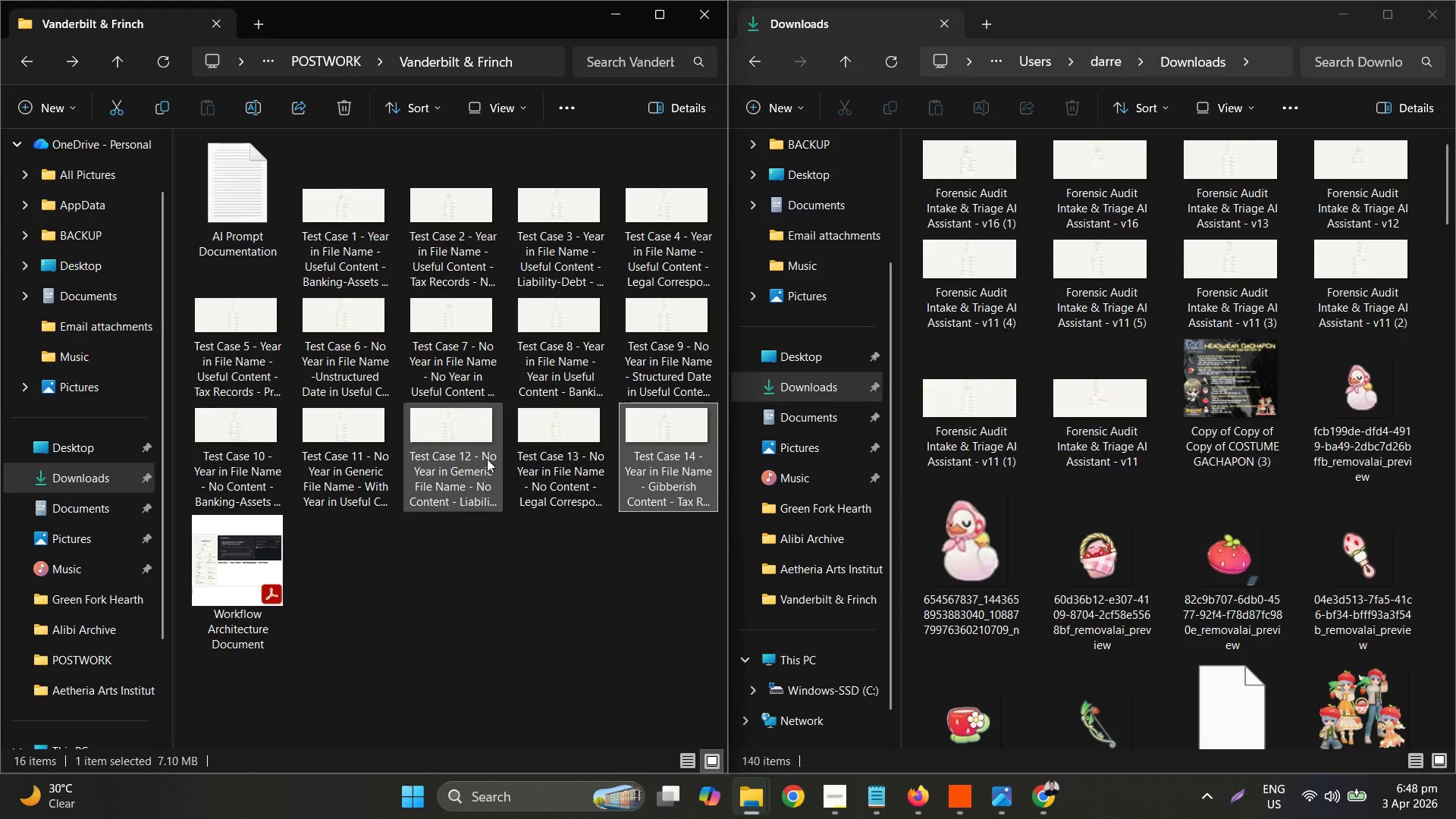 
wait(6.45)
 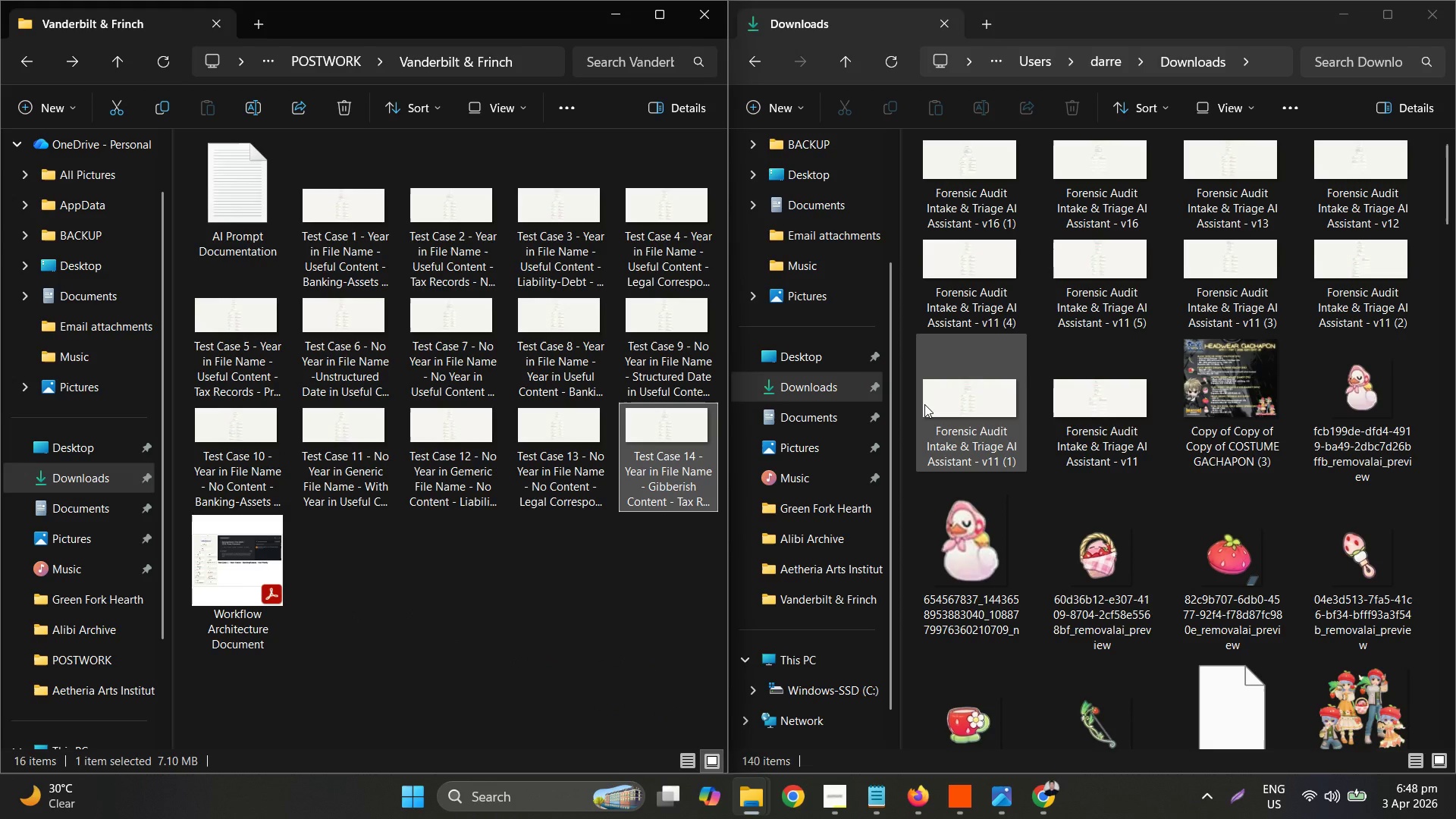 
left_click([920, 808])
 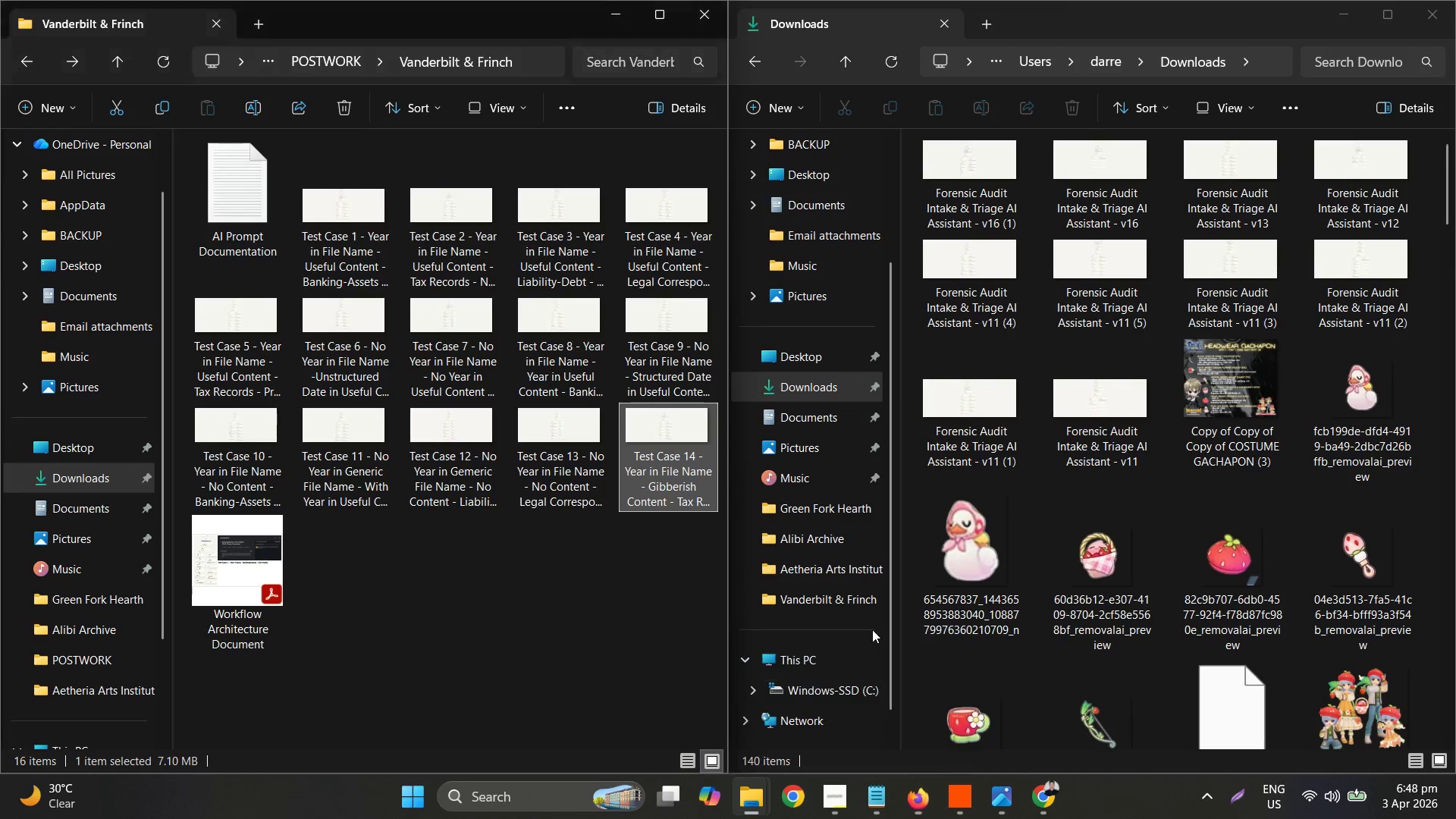 
wait(5.11)
 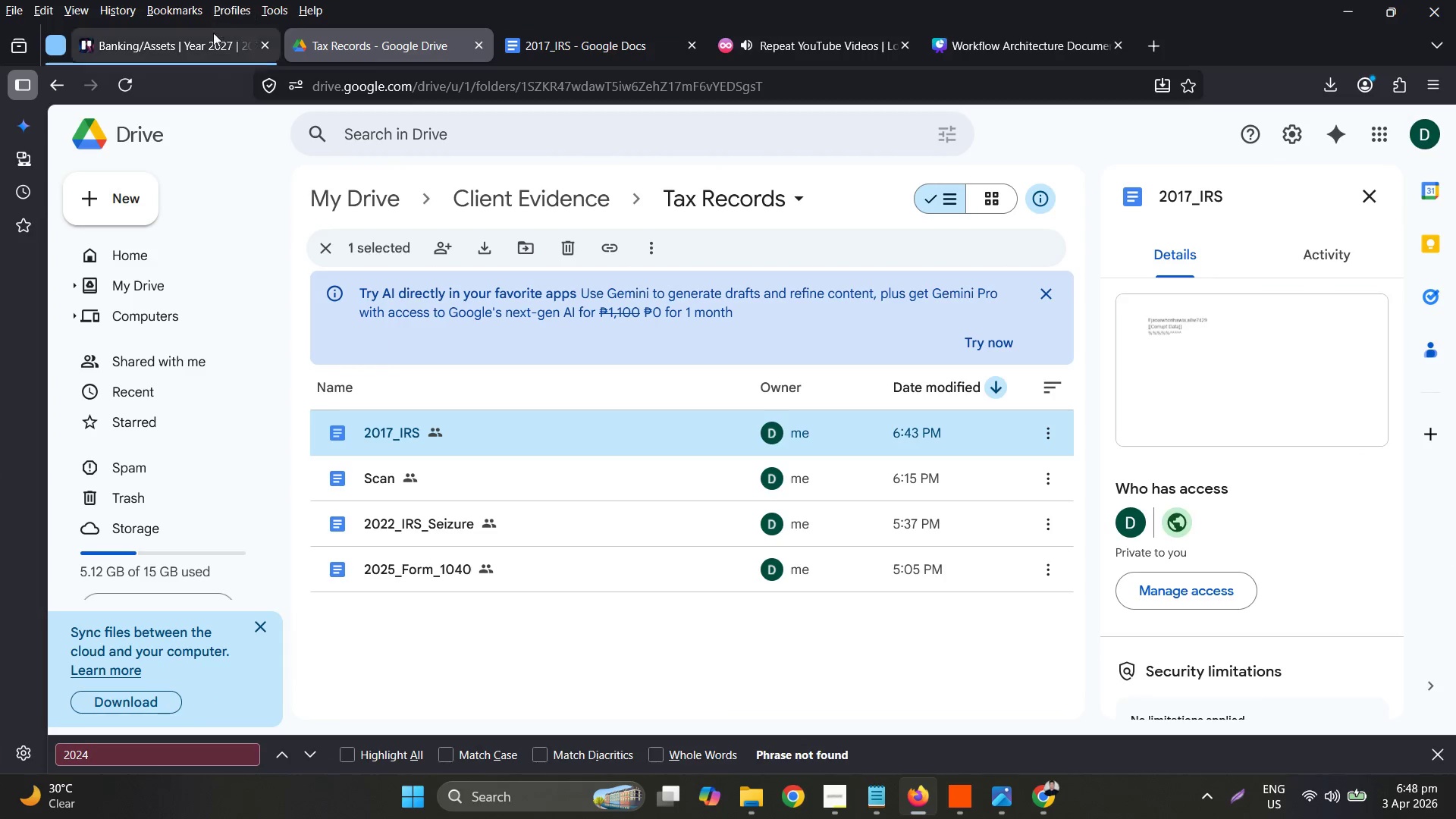 
left_click([918, 792])
 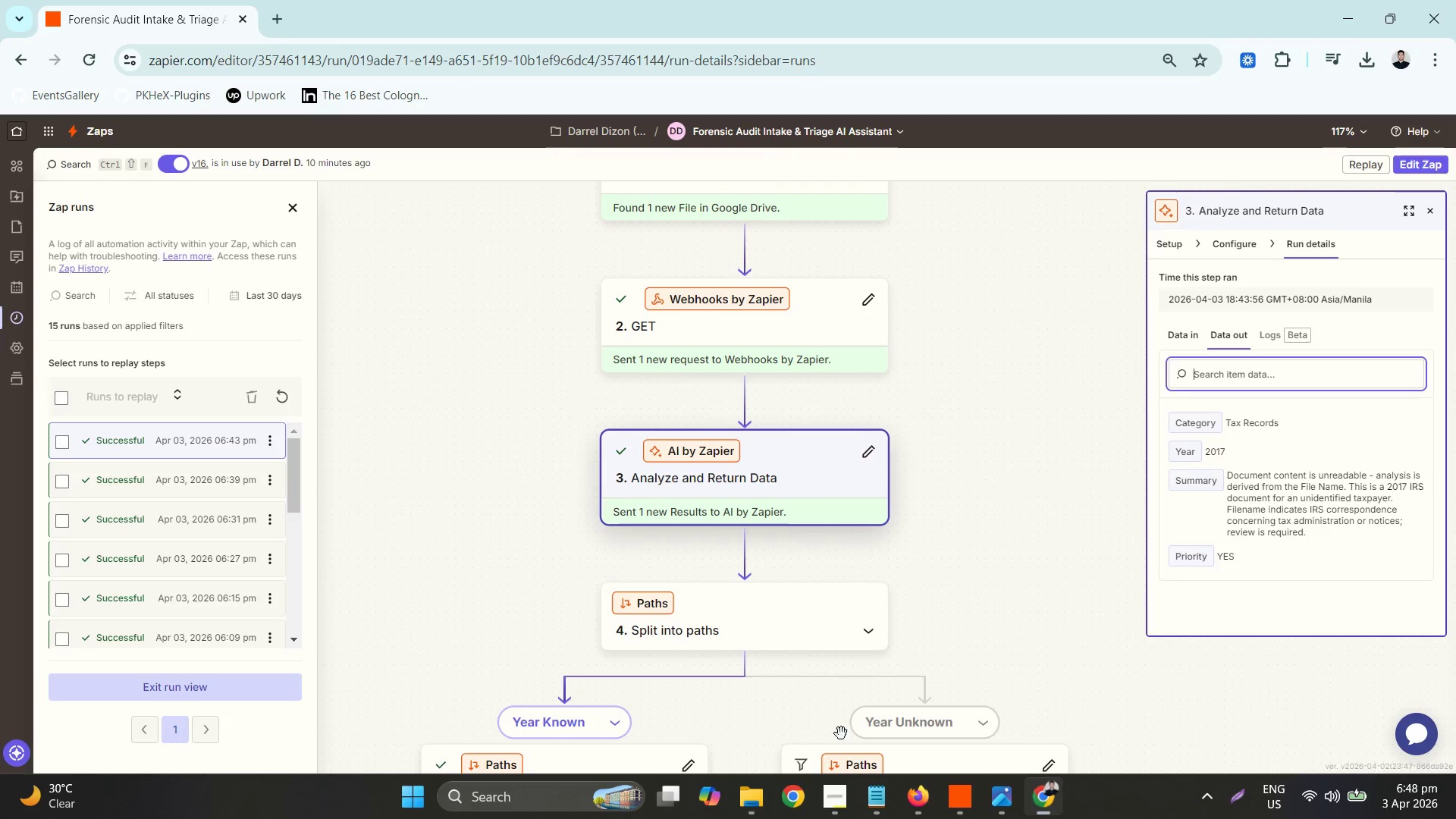 
scroll: coordinate [179, 502], scroll_direction: up, amount: 2.0
 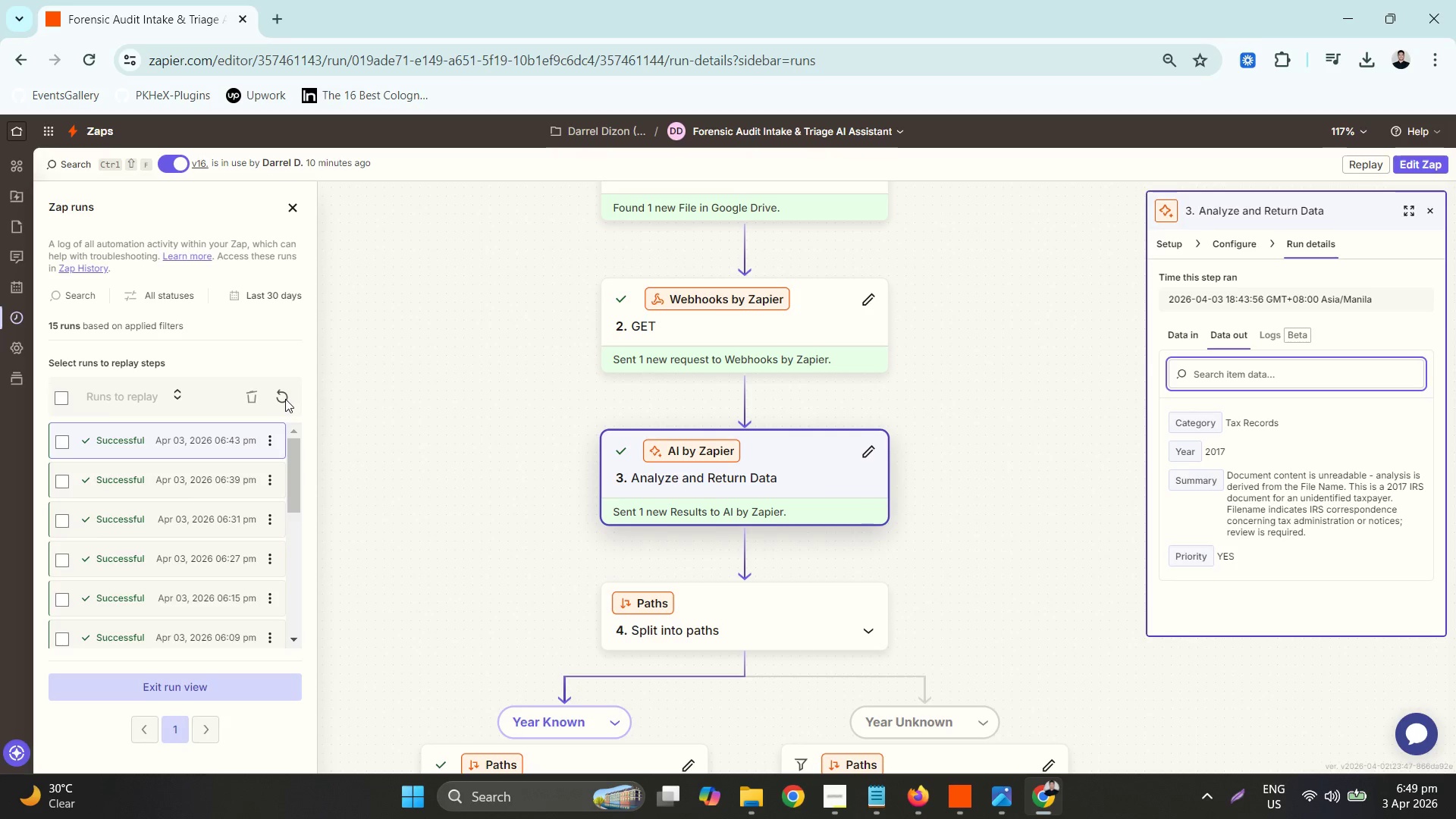 
double_click([279, 400])
 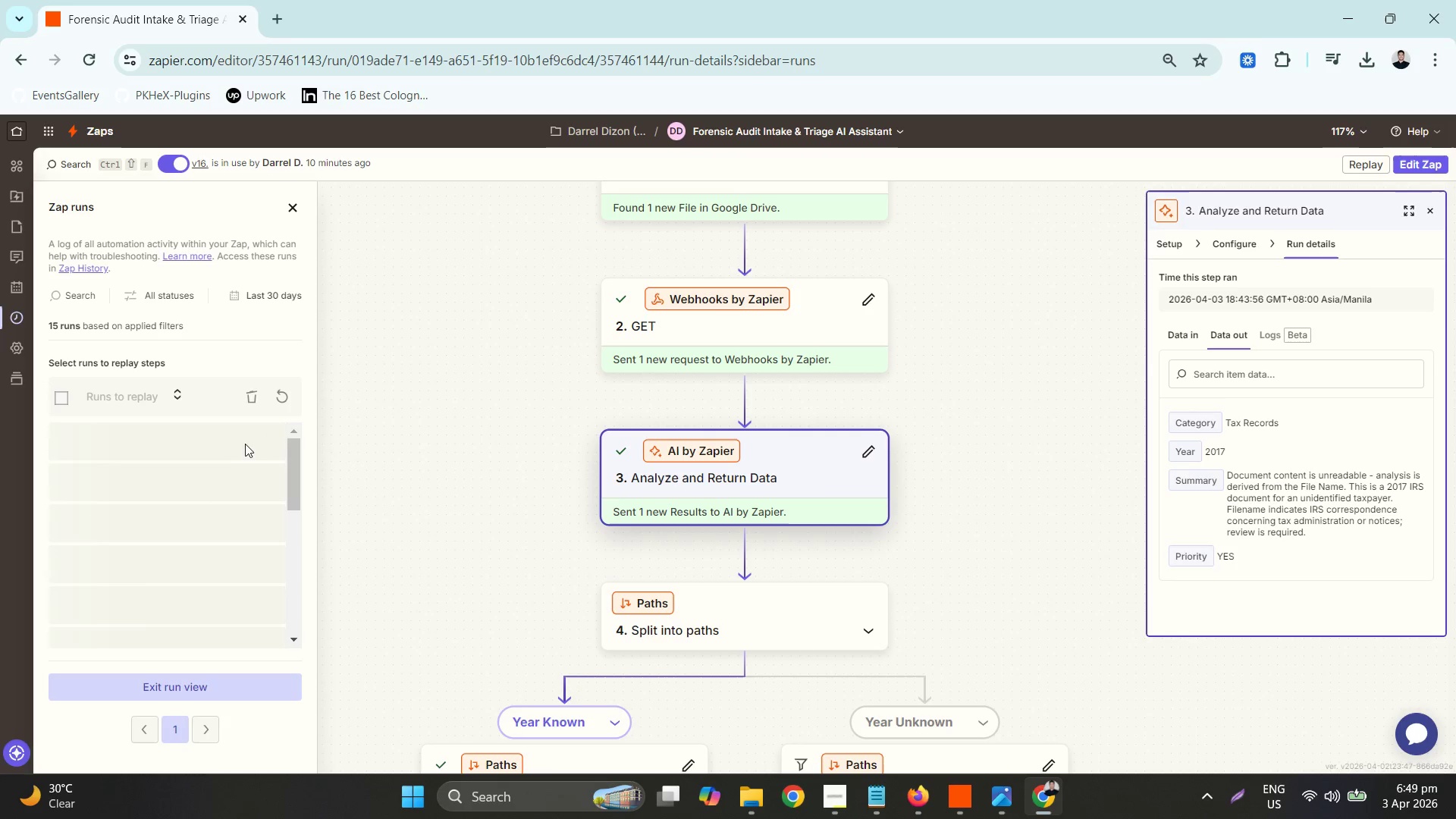 
left_click([228, 446])
 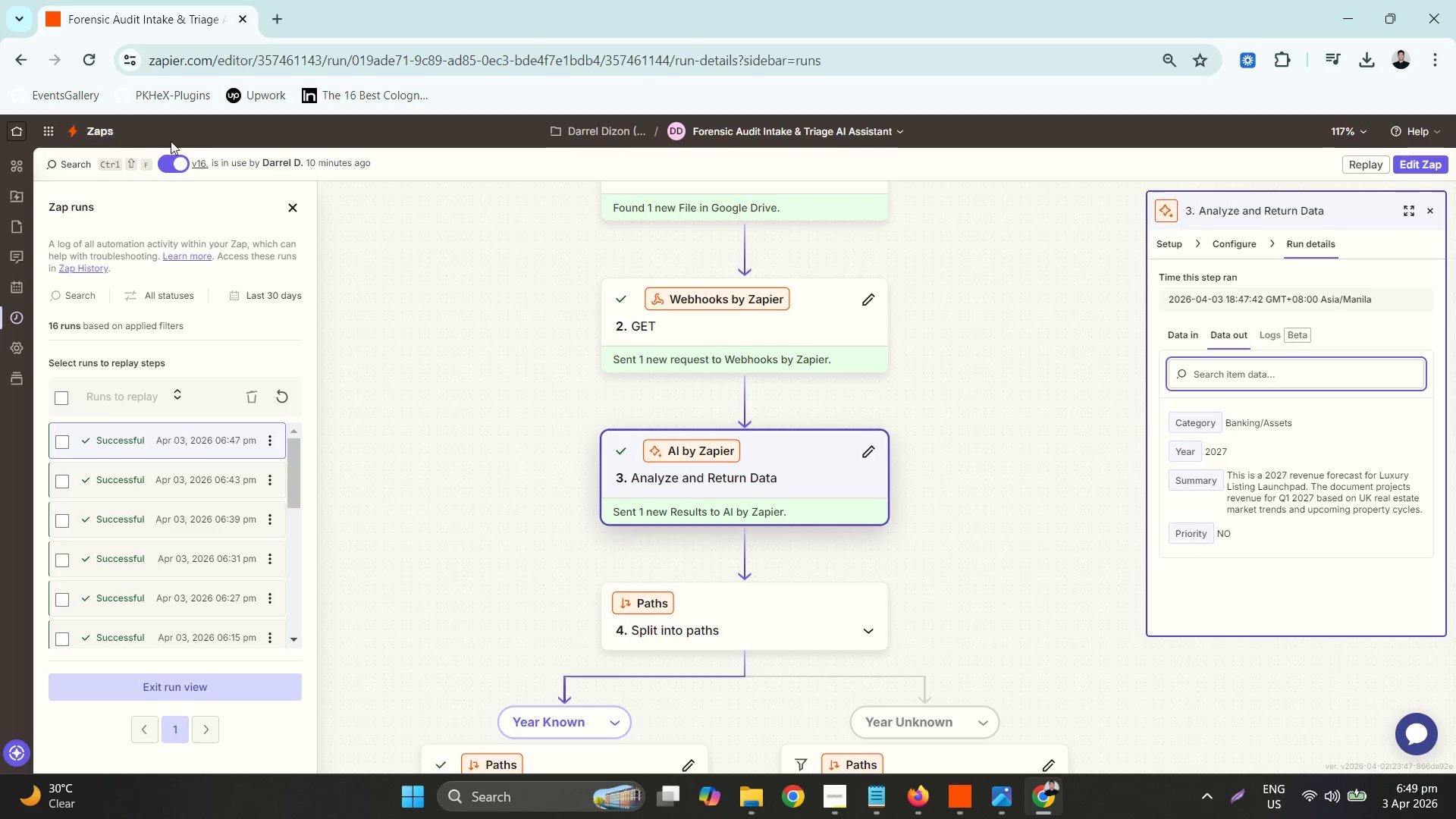 
left_click([804, 138])
 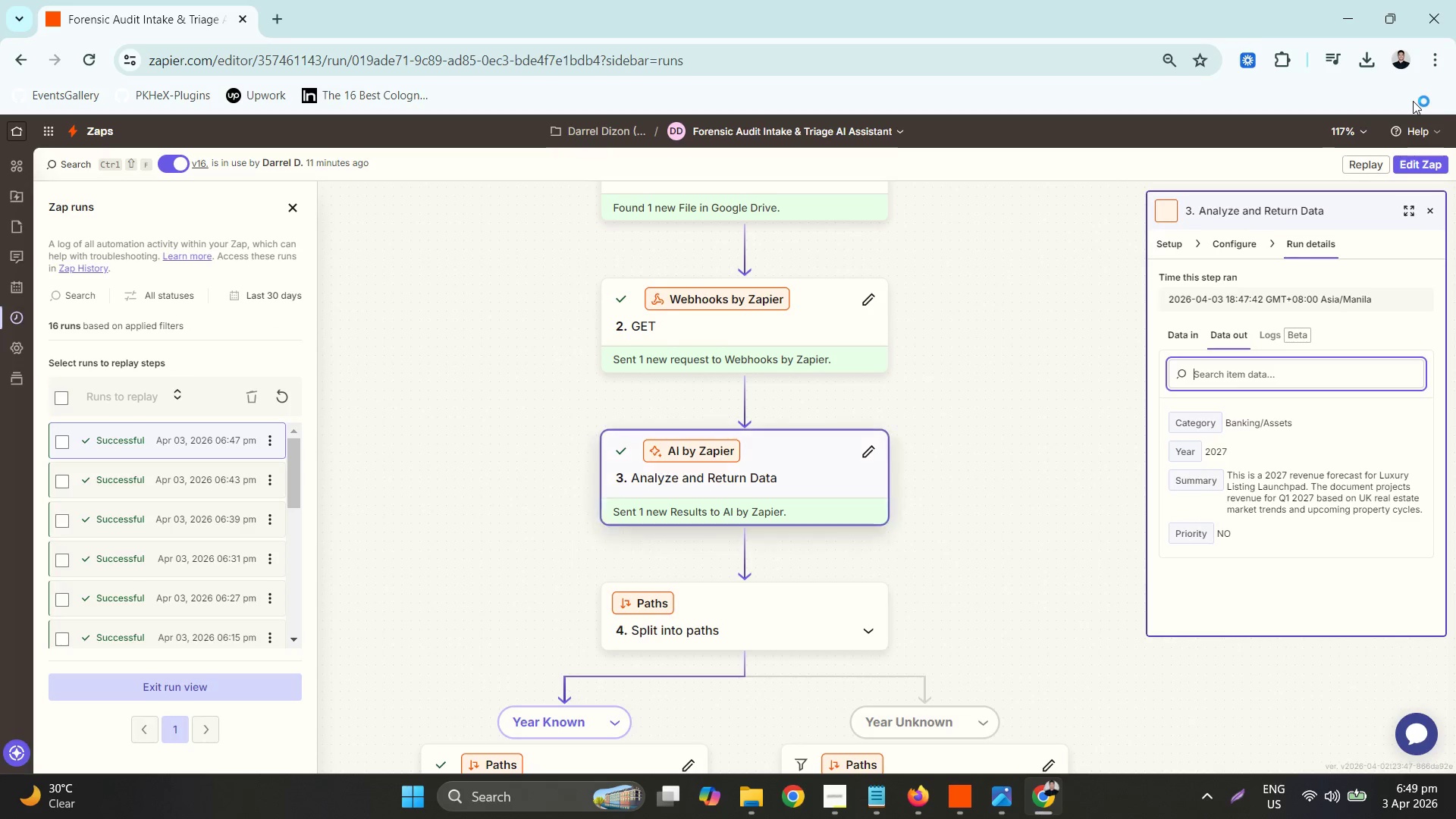 
wait(6.12)
 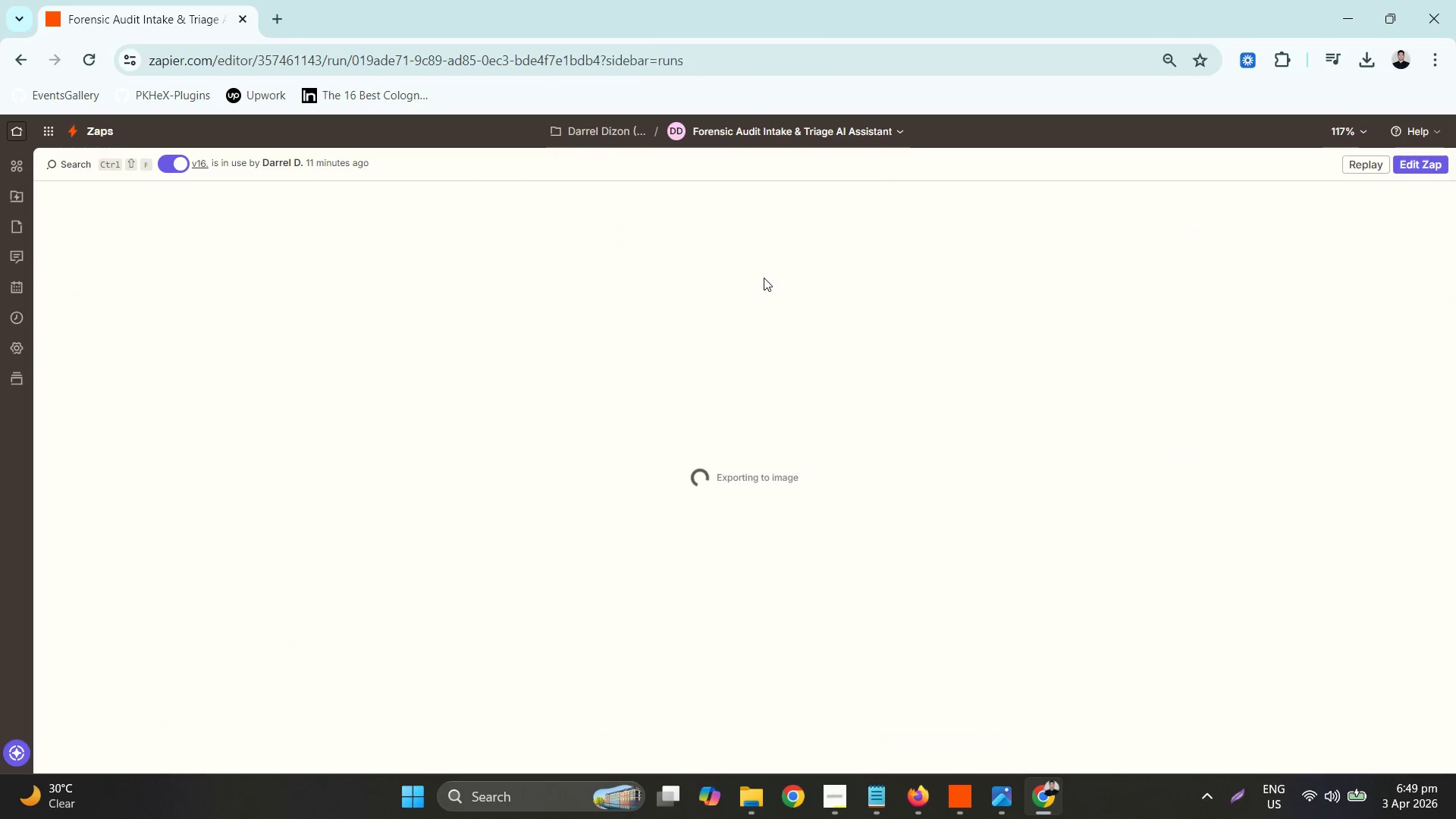 
left_click([1247, 103])
 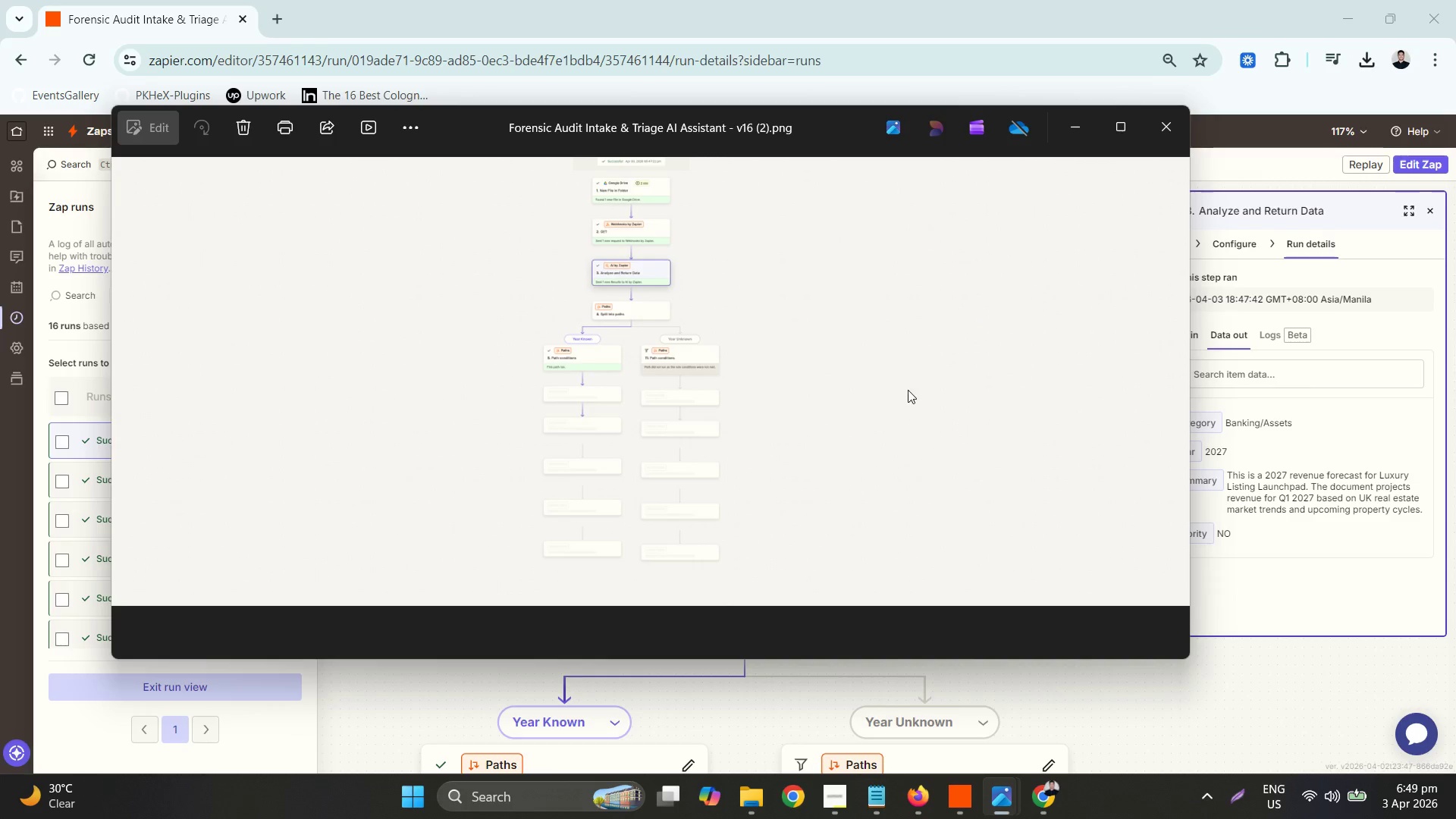 
left_click([1166, 111])
 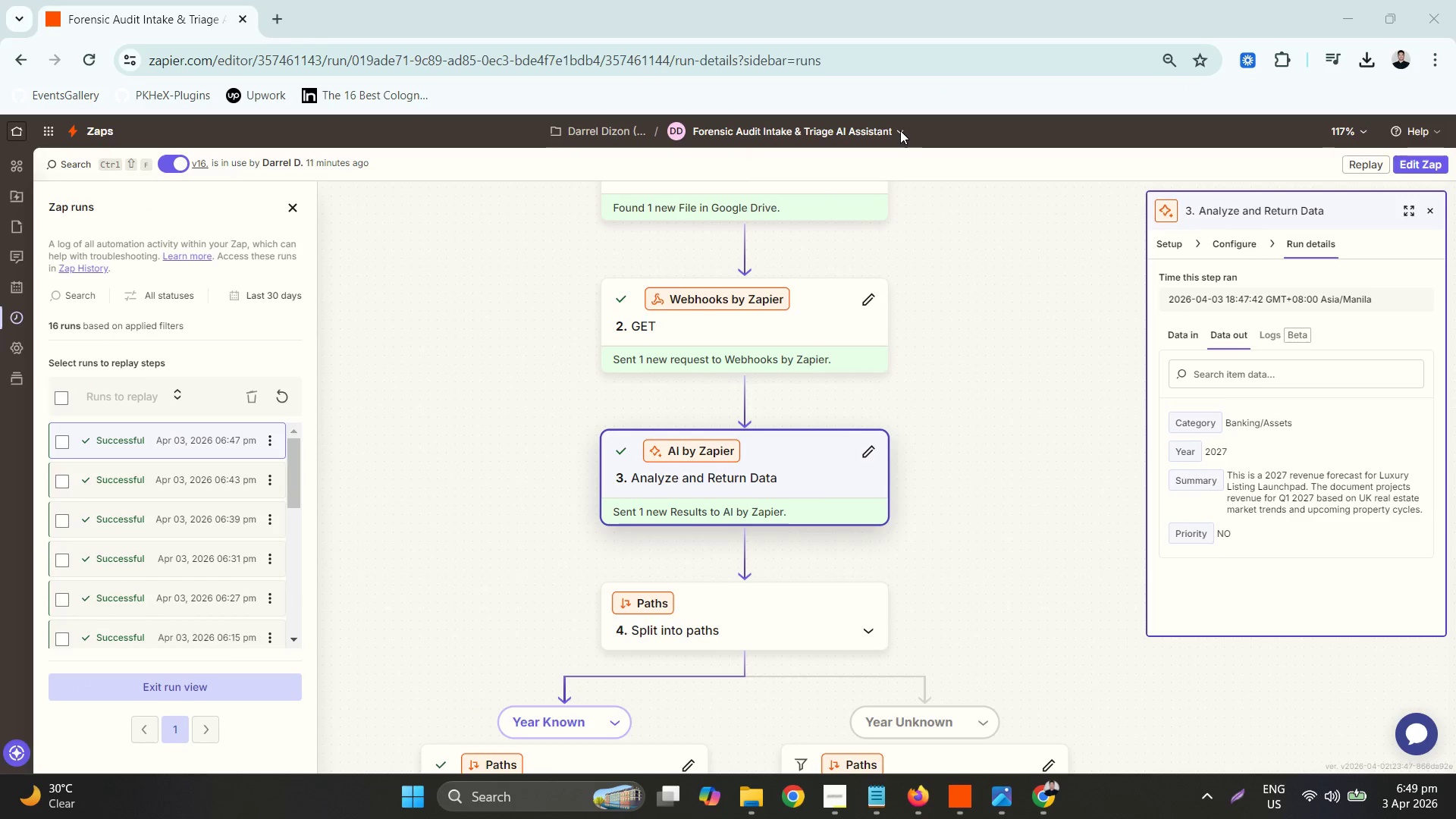 
double_click([882, 130])
 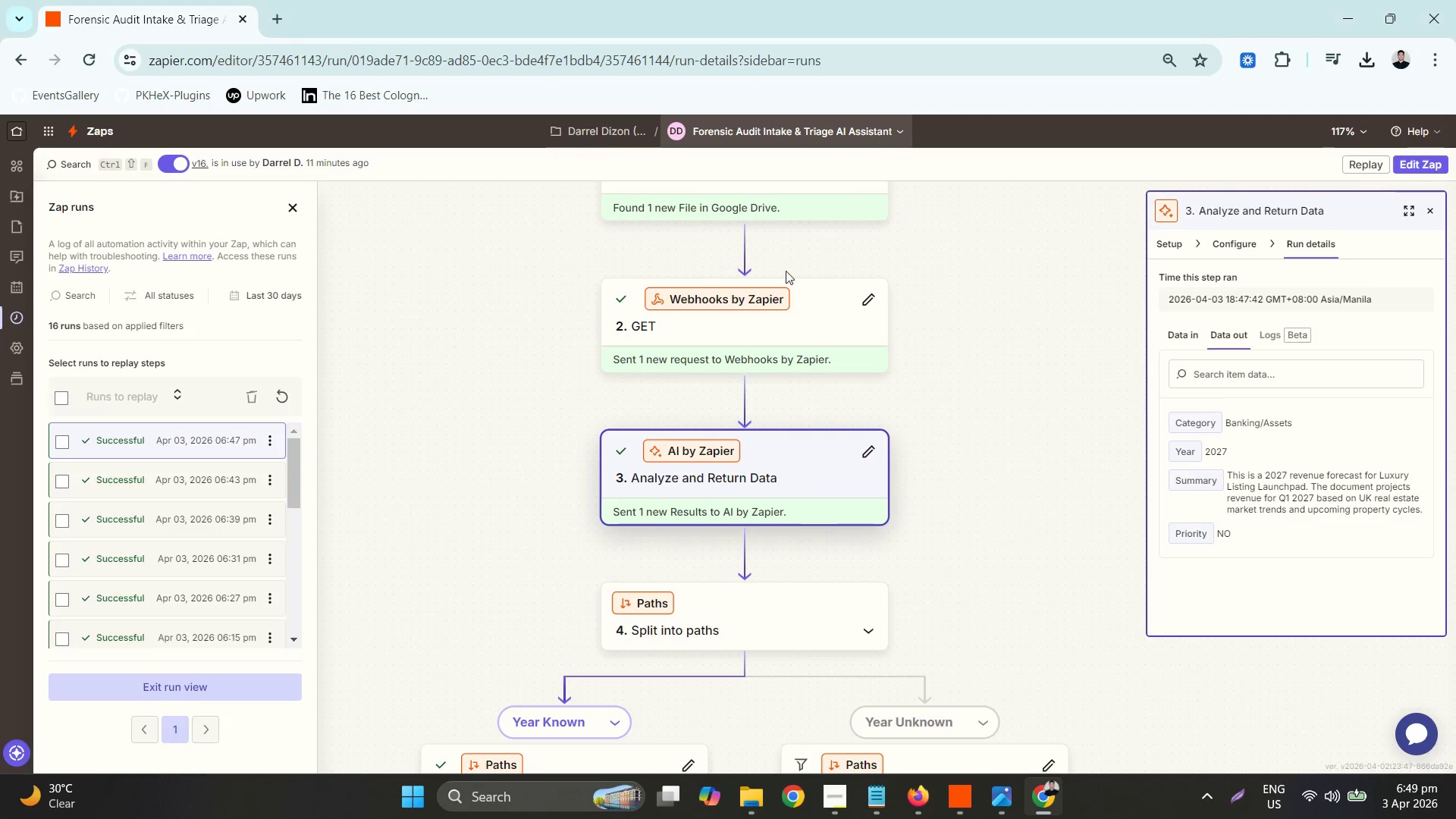 
left_click([831, 135])
 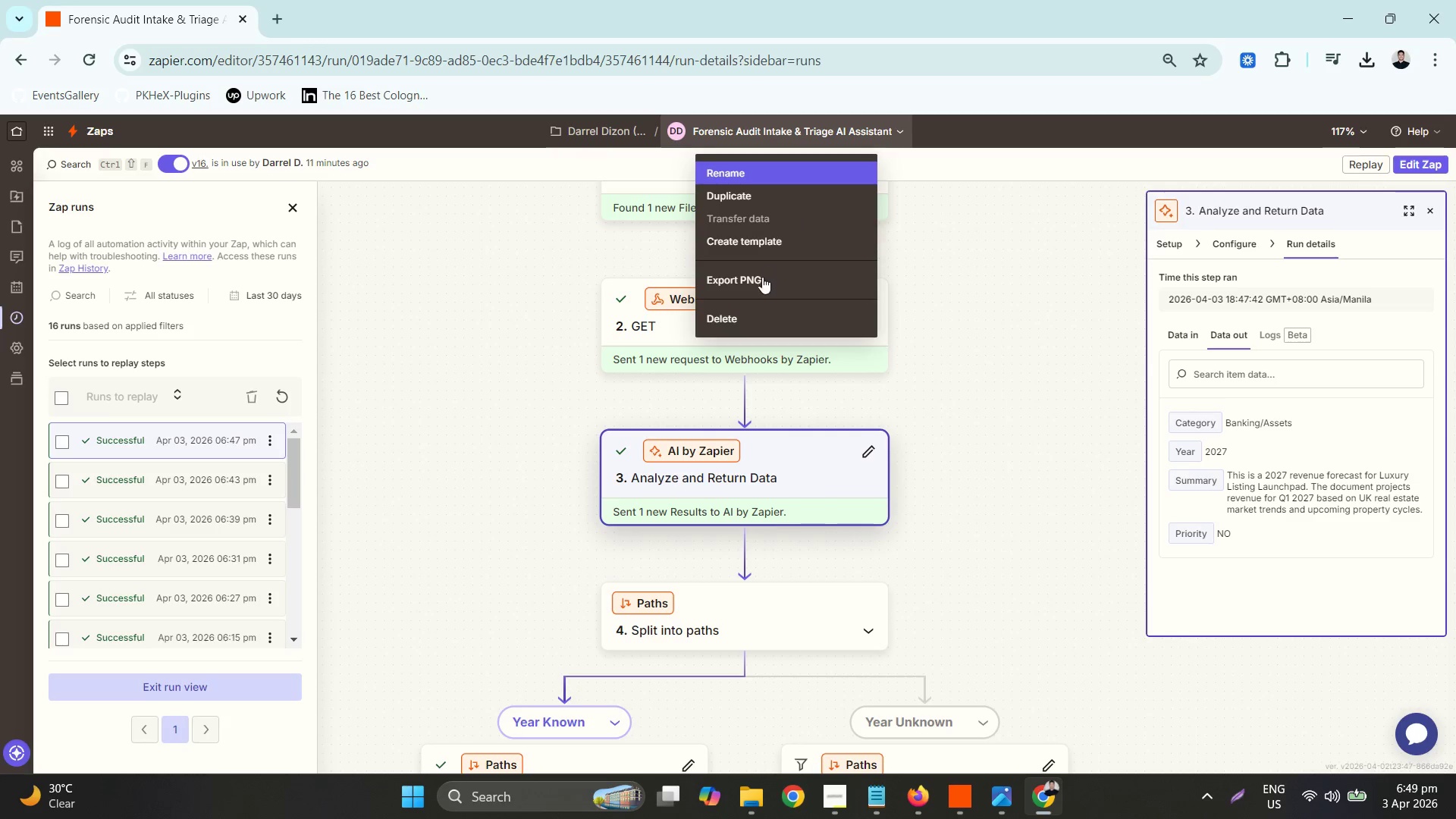 
left_click([761, 278])
 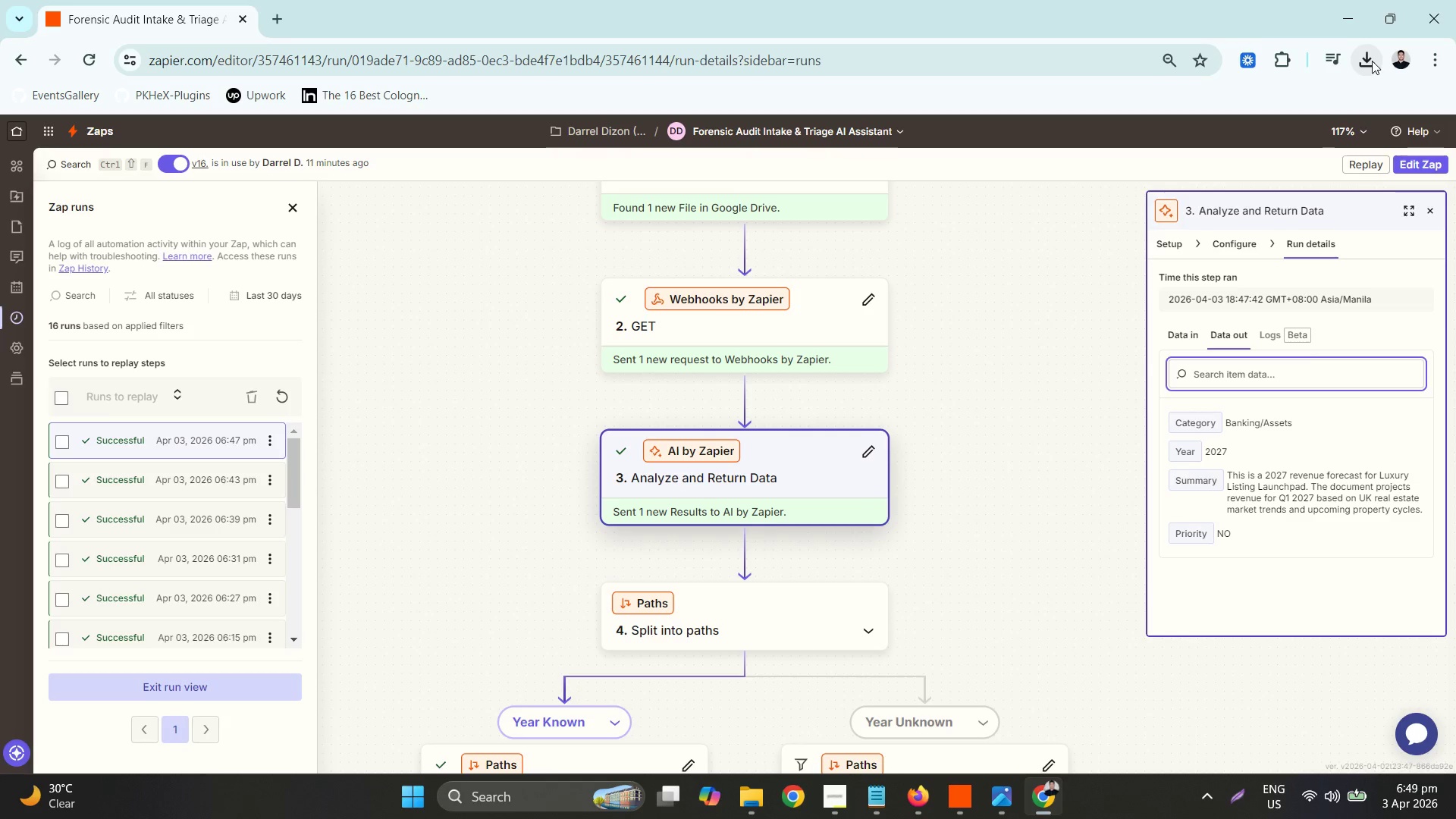 
wait(13.23)
 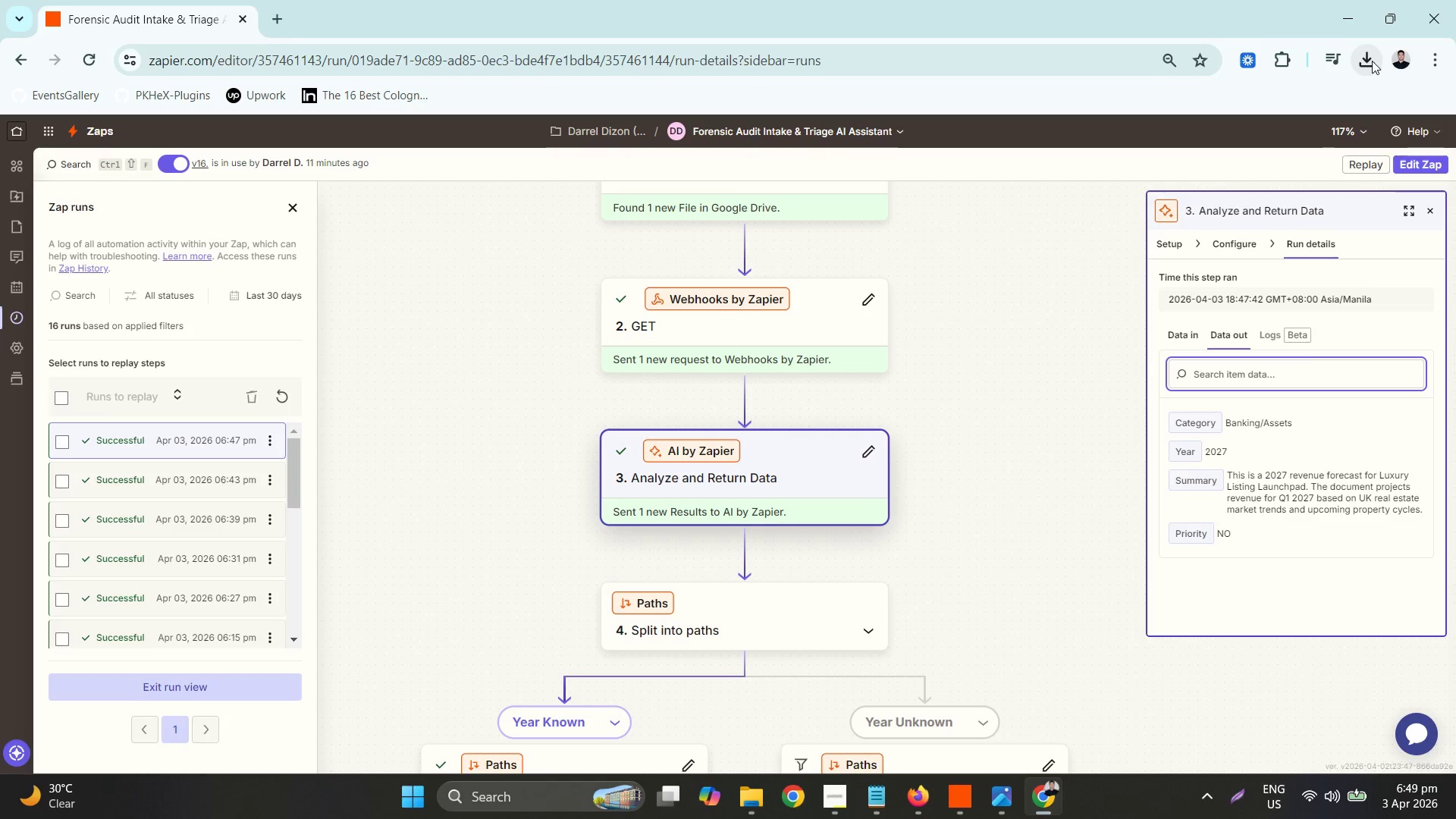 
left_click([1257, 152])
 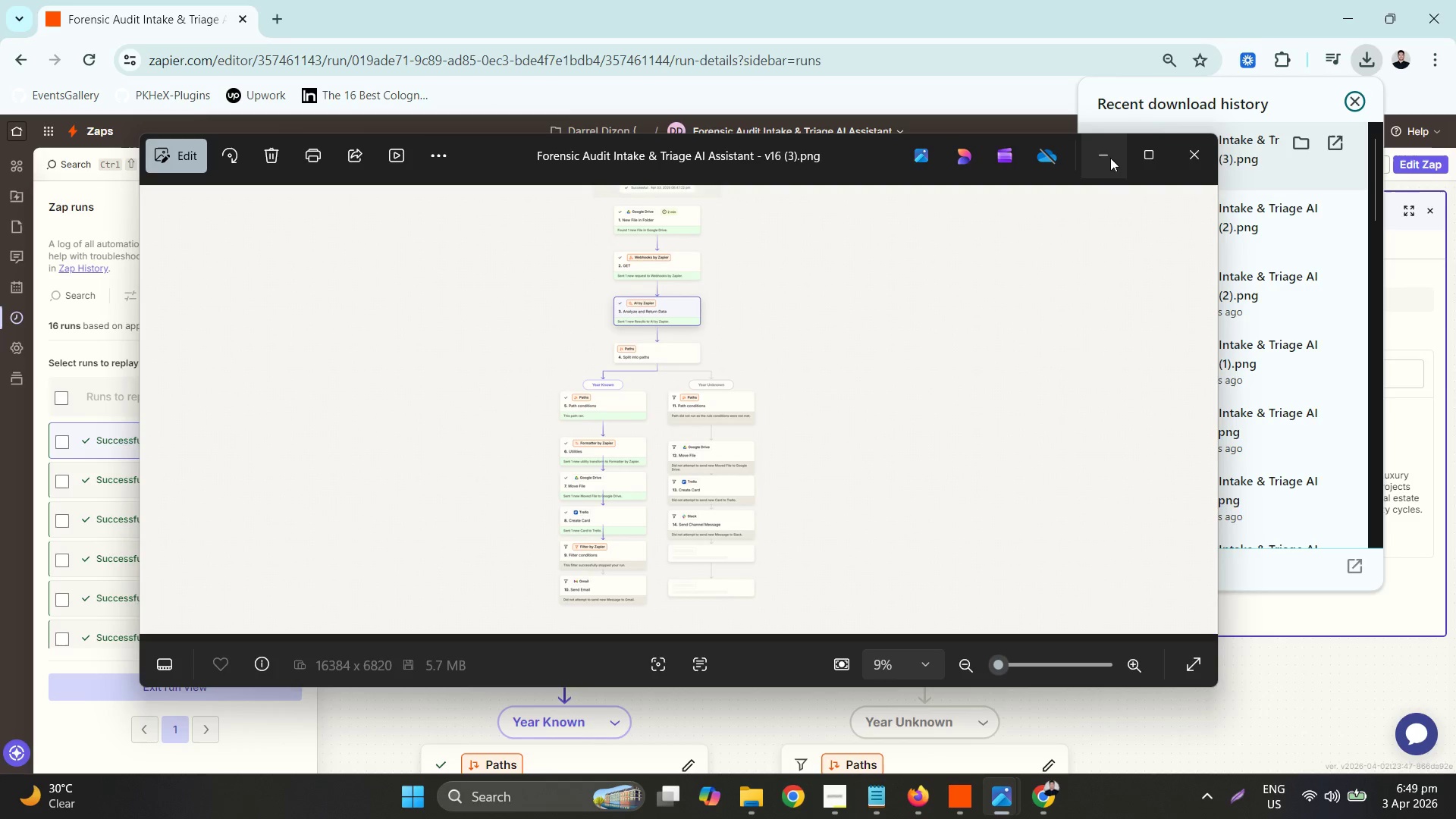 
double_click([740, 136])
 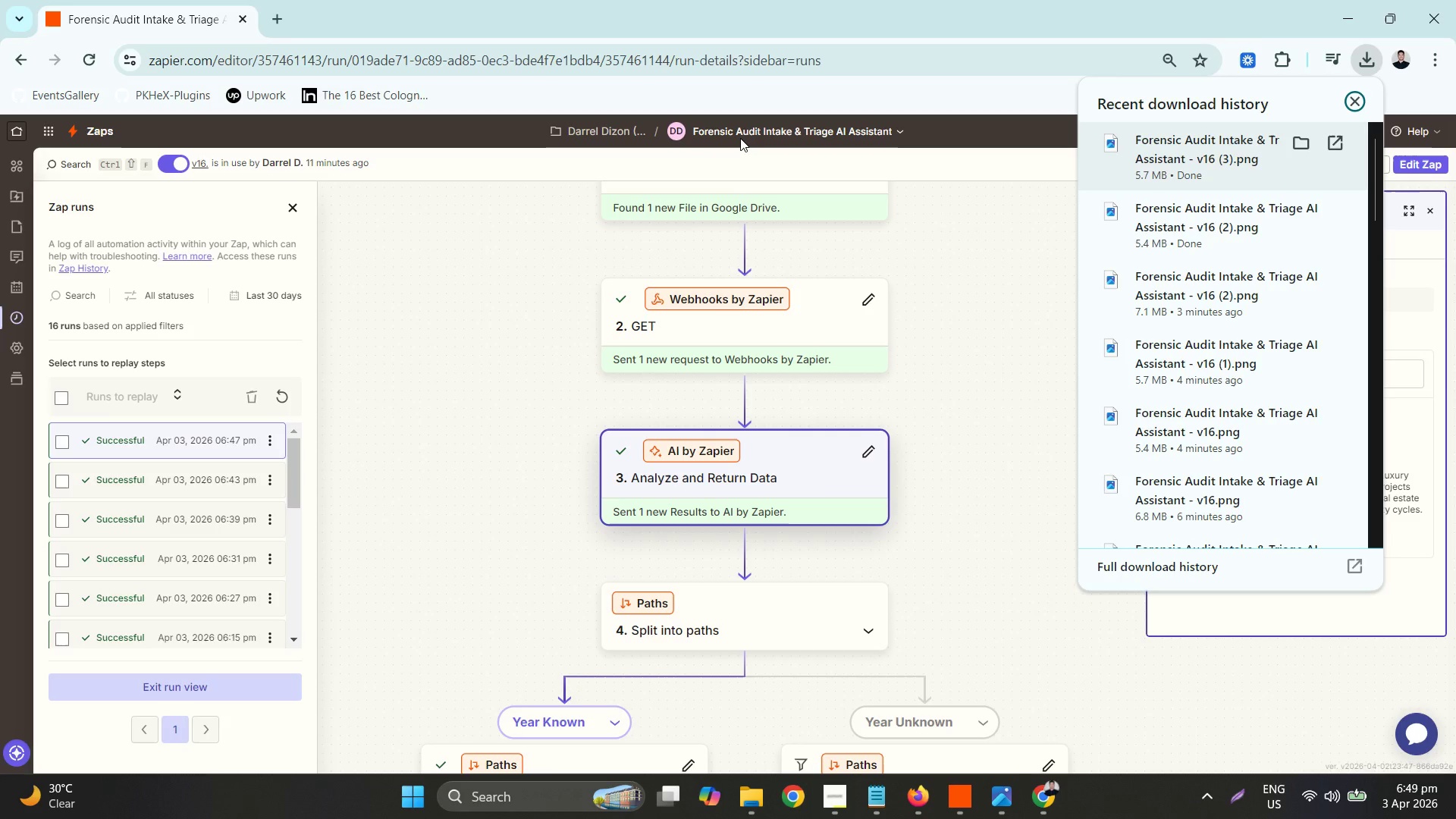 
mouse_move([806, 144])
 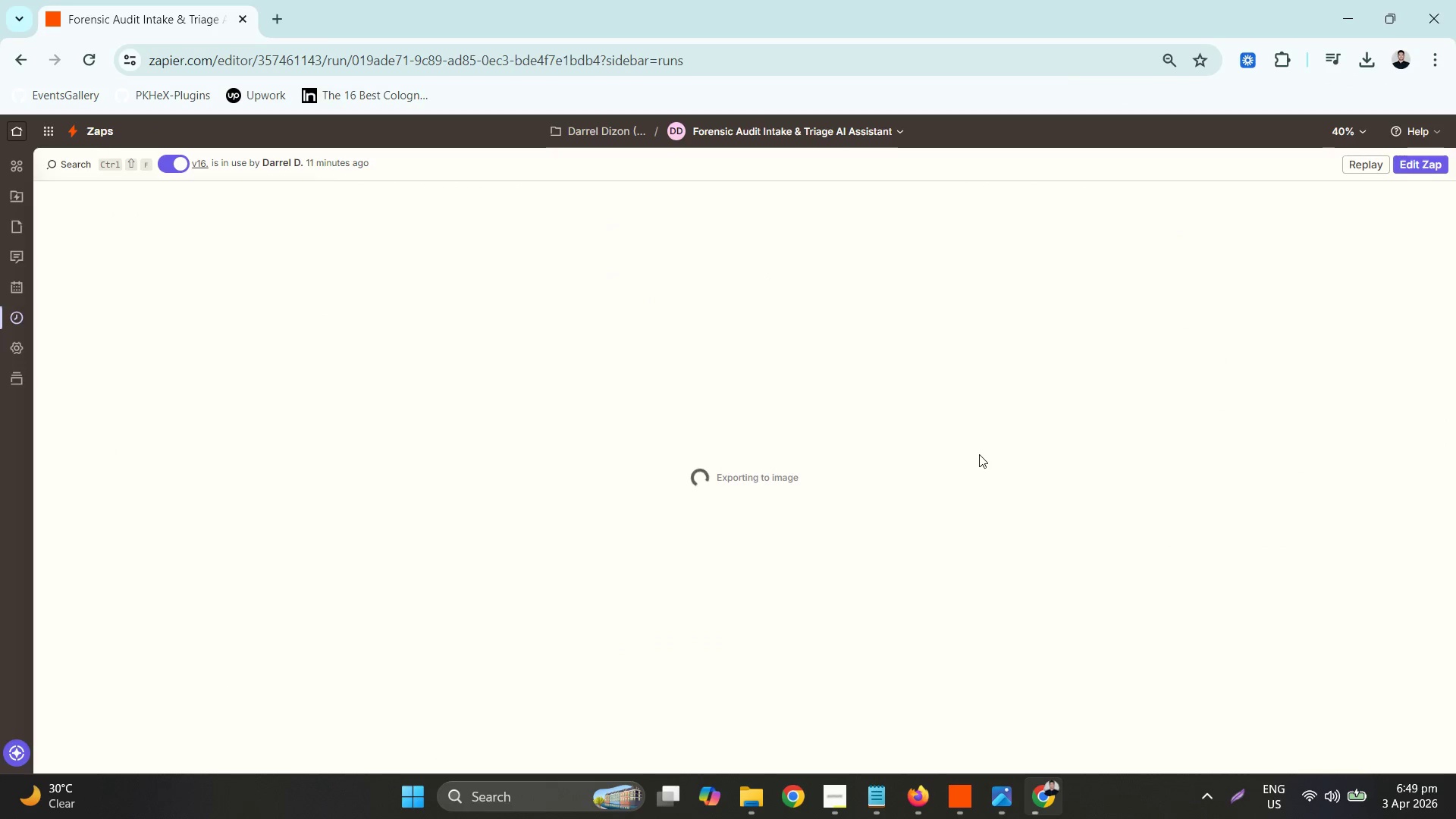 
wait(6.12)
 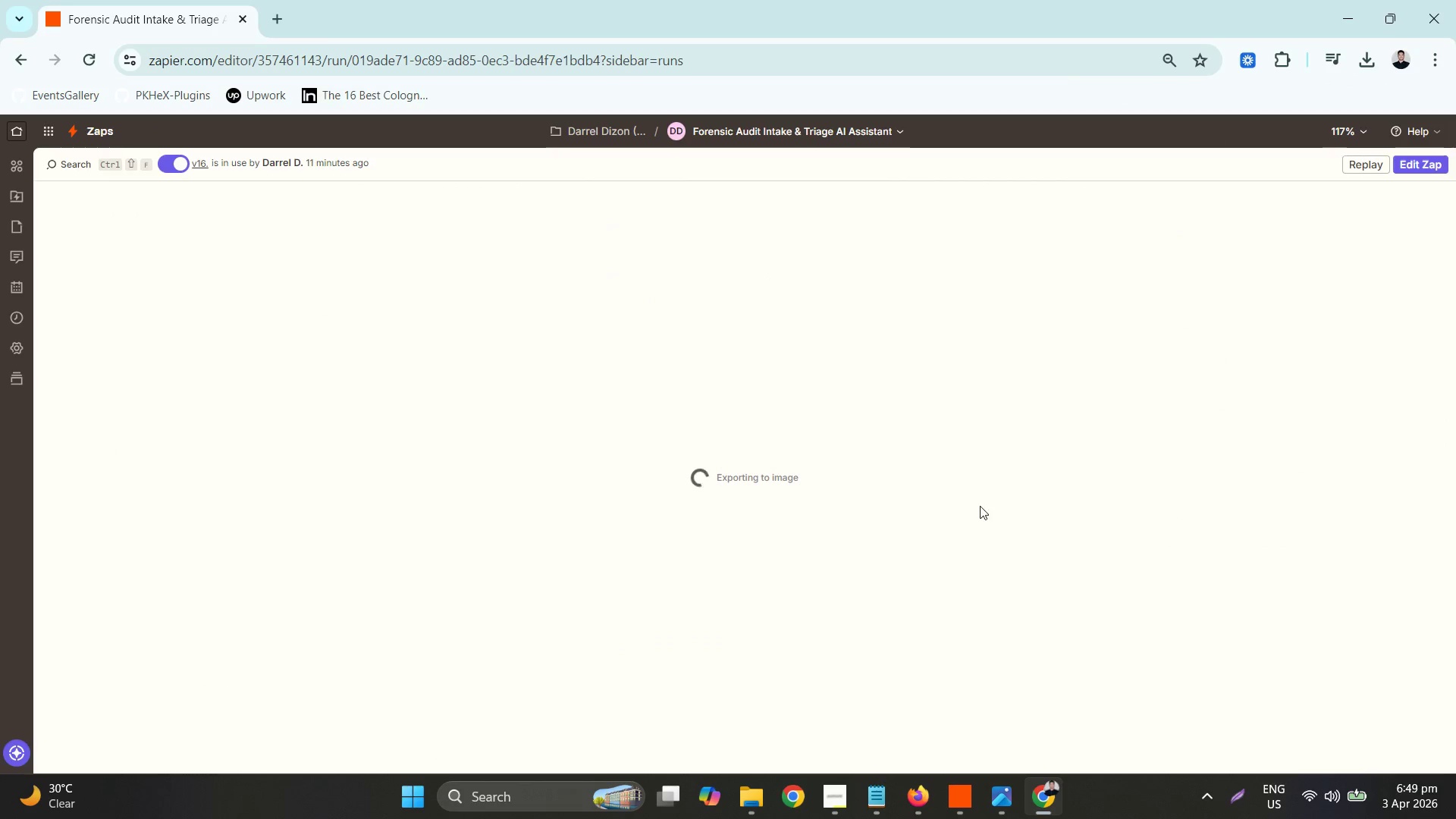 
scroll: coordinate [1087, 436], scroll_direction: up, amount: 2.0